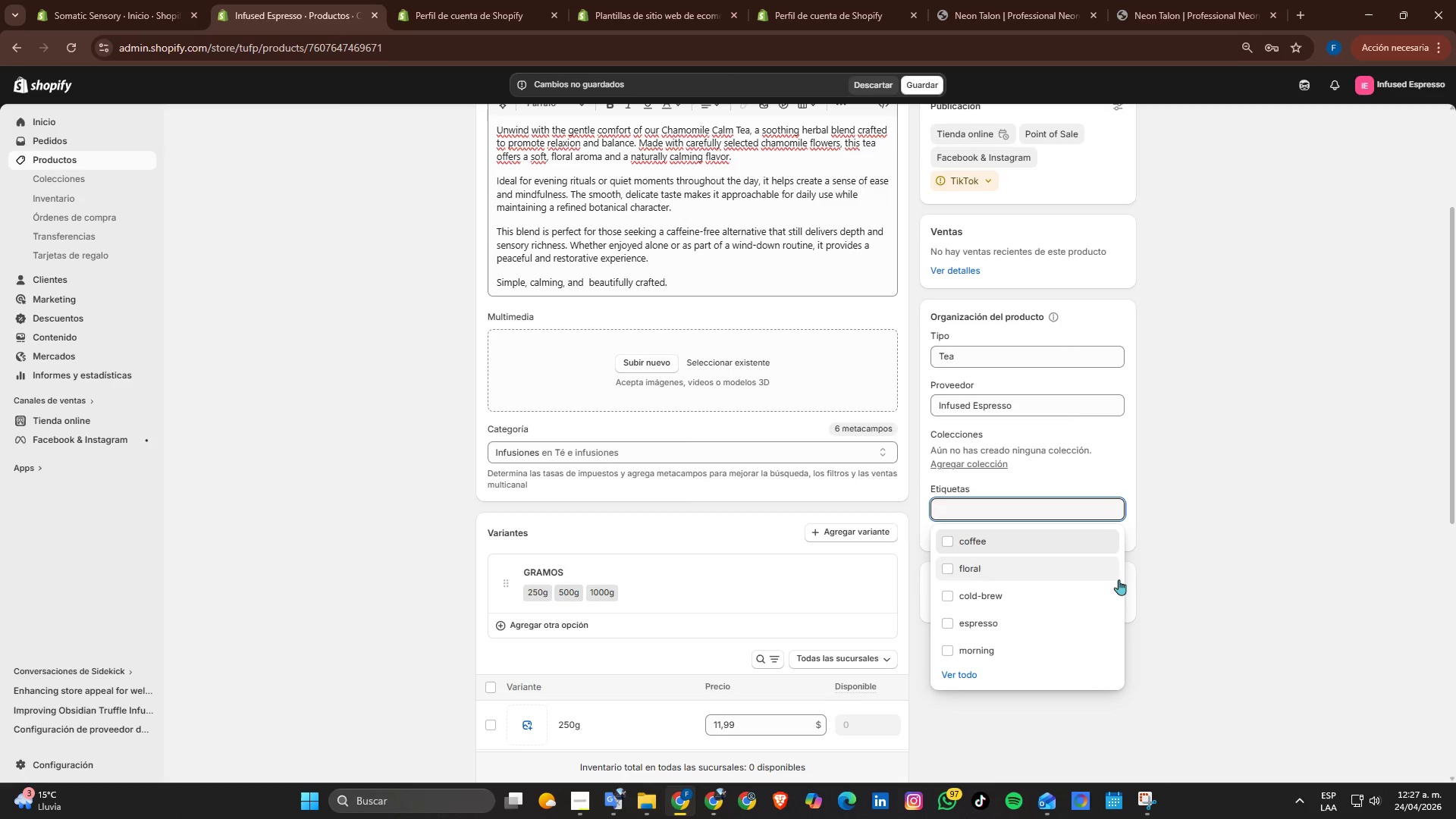 
left_click([1197, 567])
 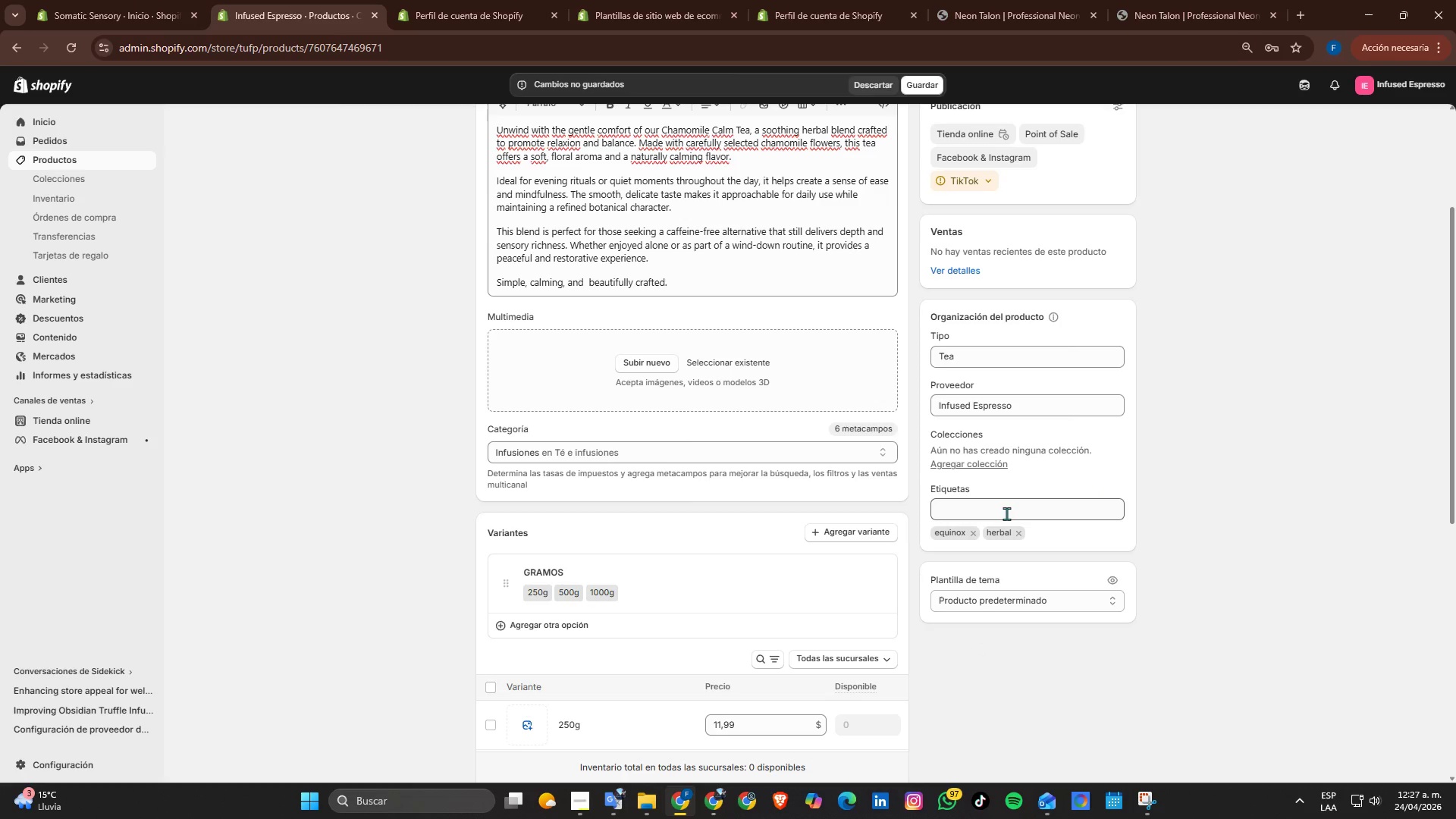 
left_click([1007, 512])
 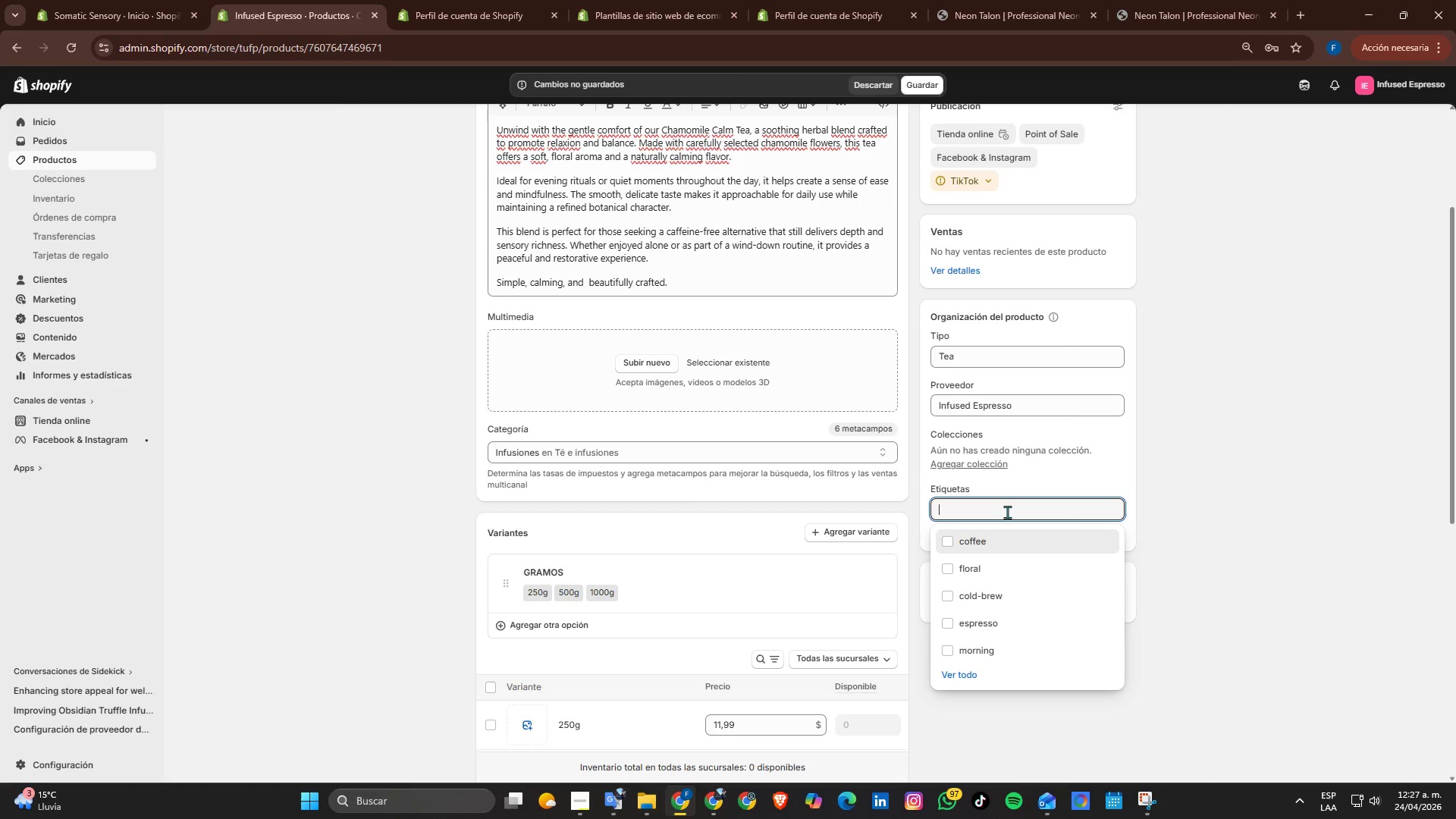 
type(tea)
 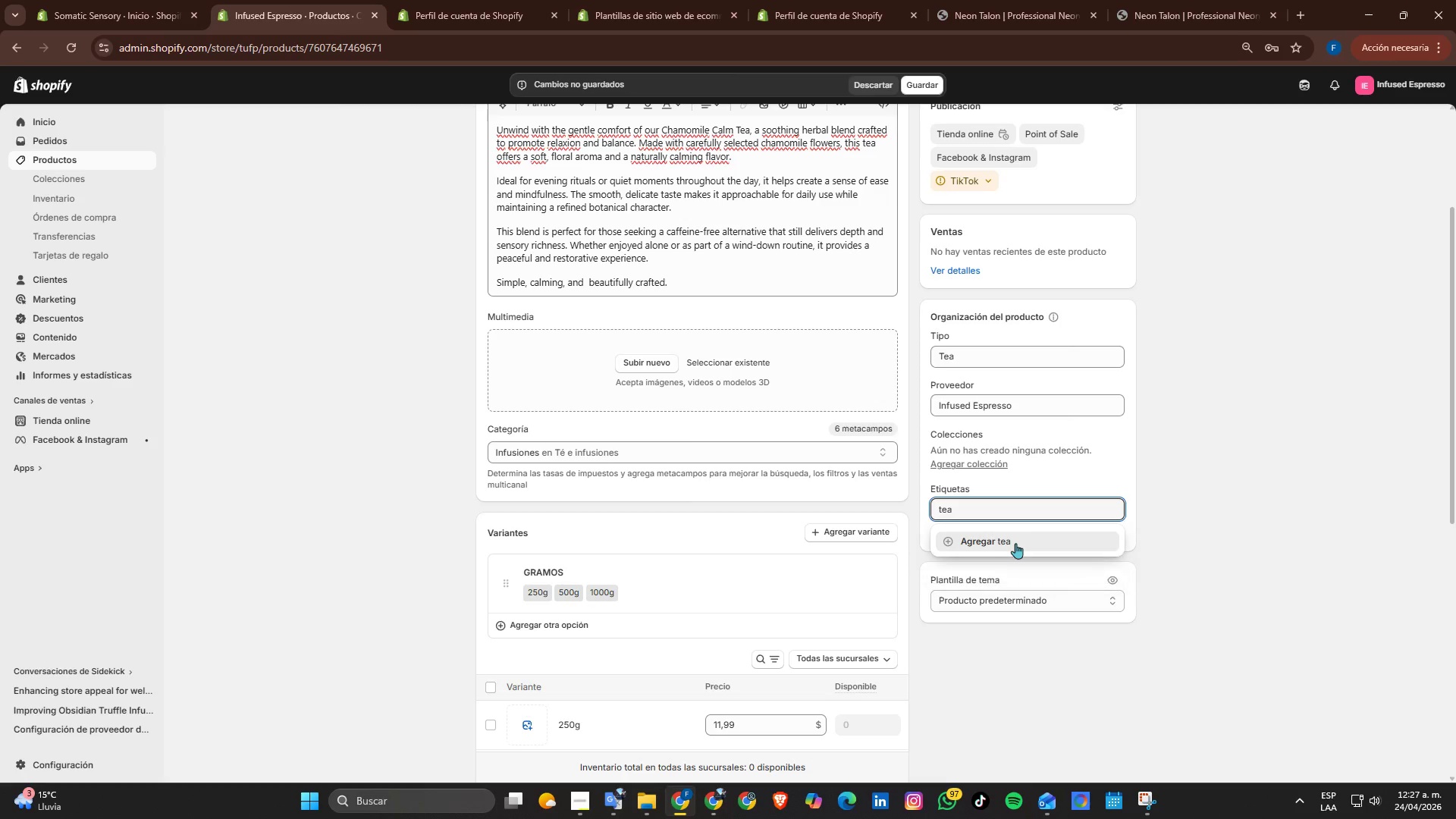 
left_click([1015, 543])
 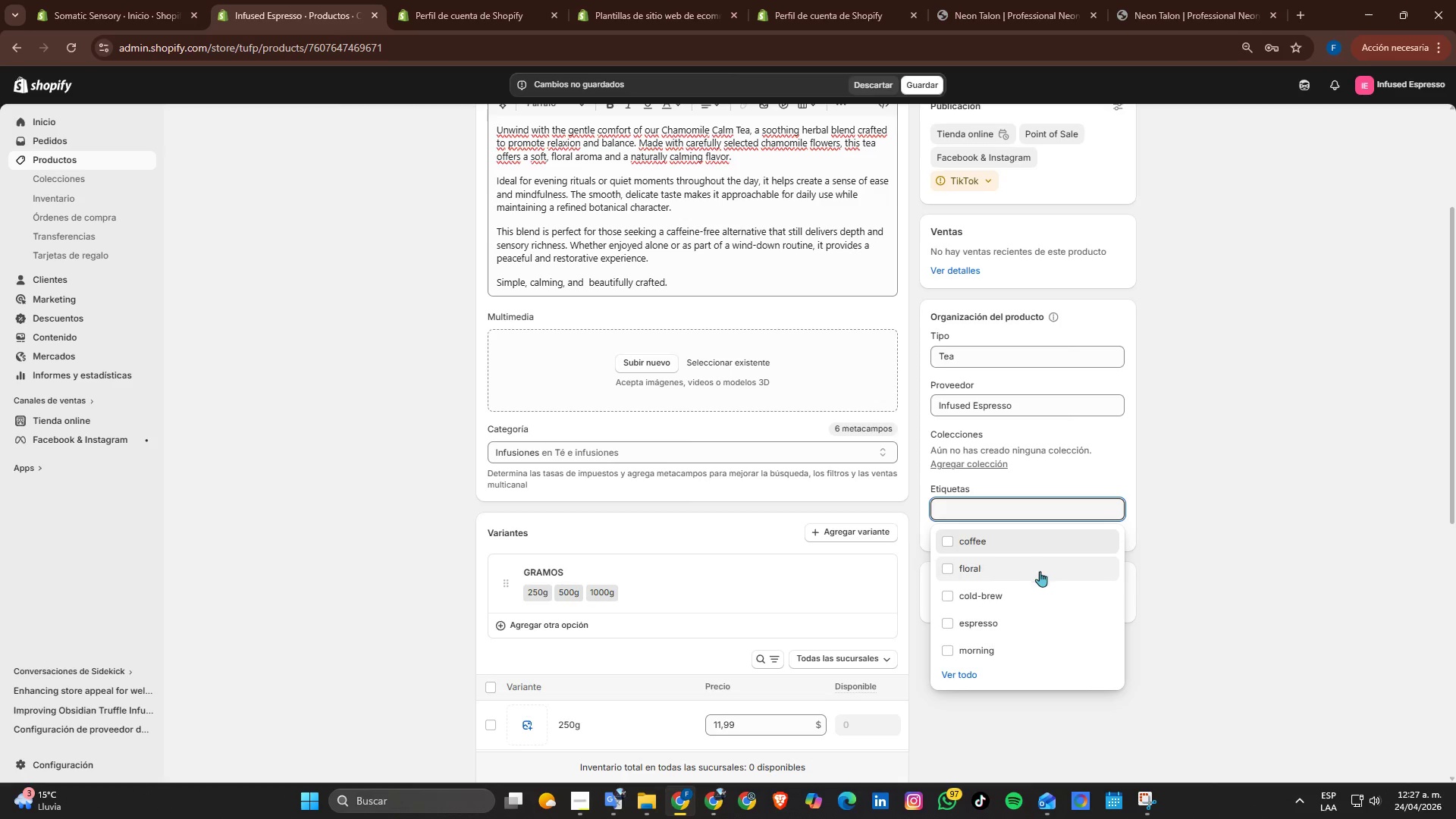 
left_click([1222, 580])
 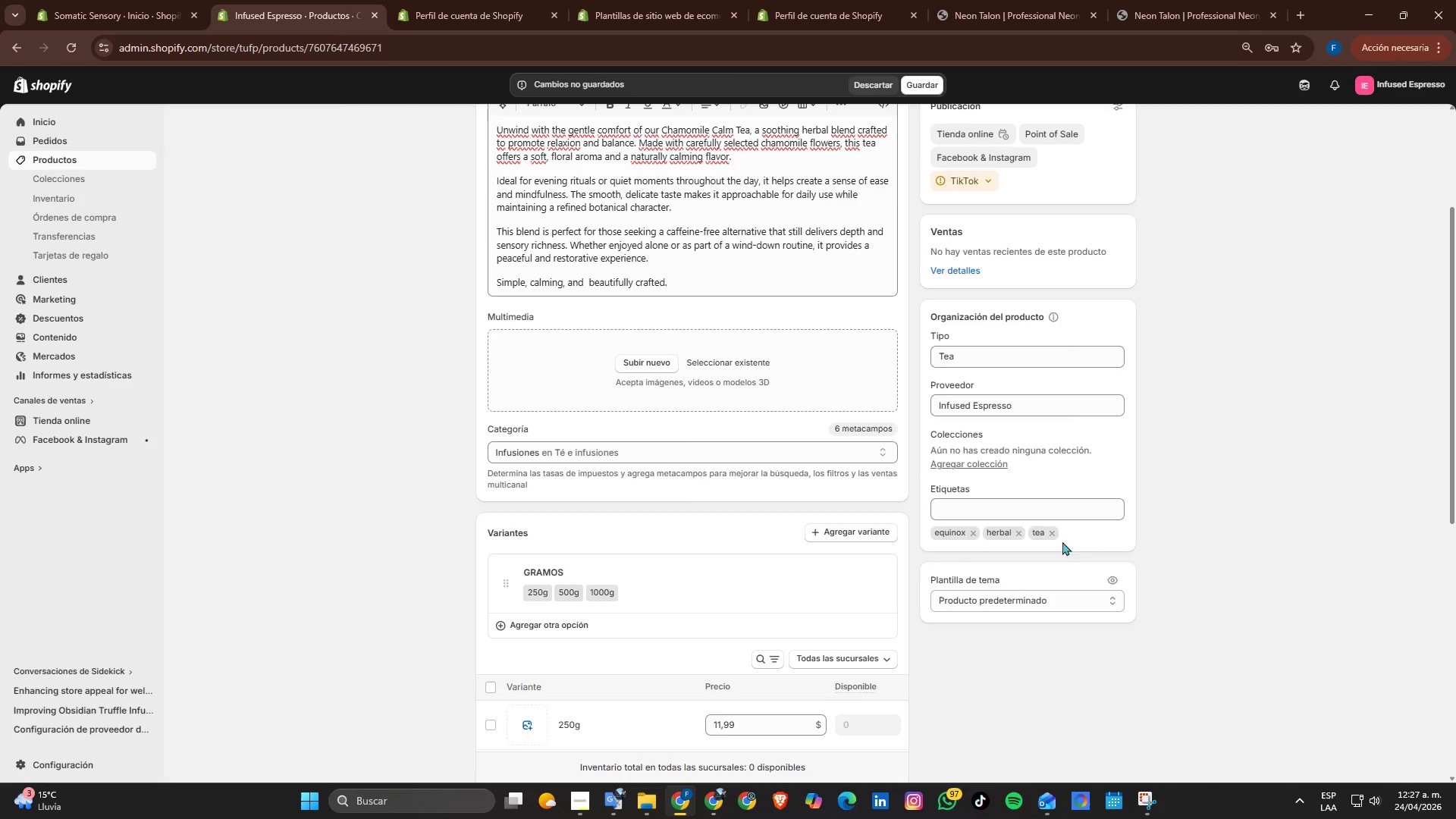 
left_click([974, 500])
 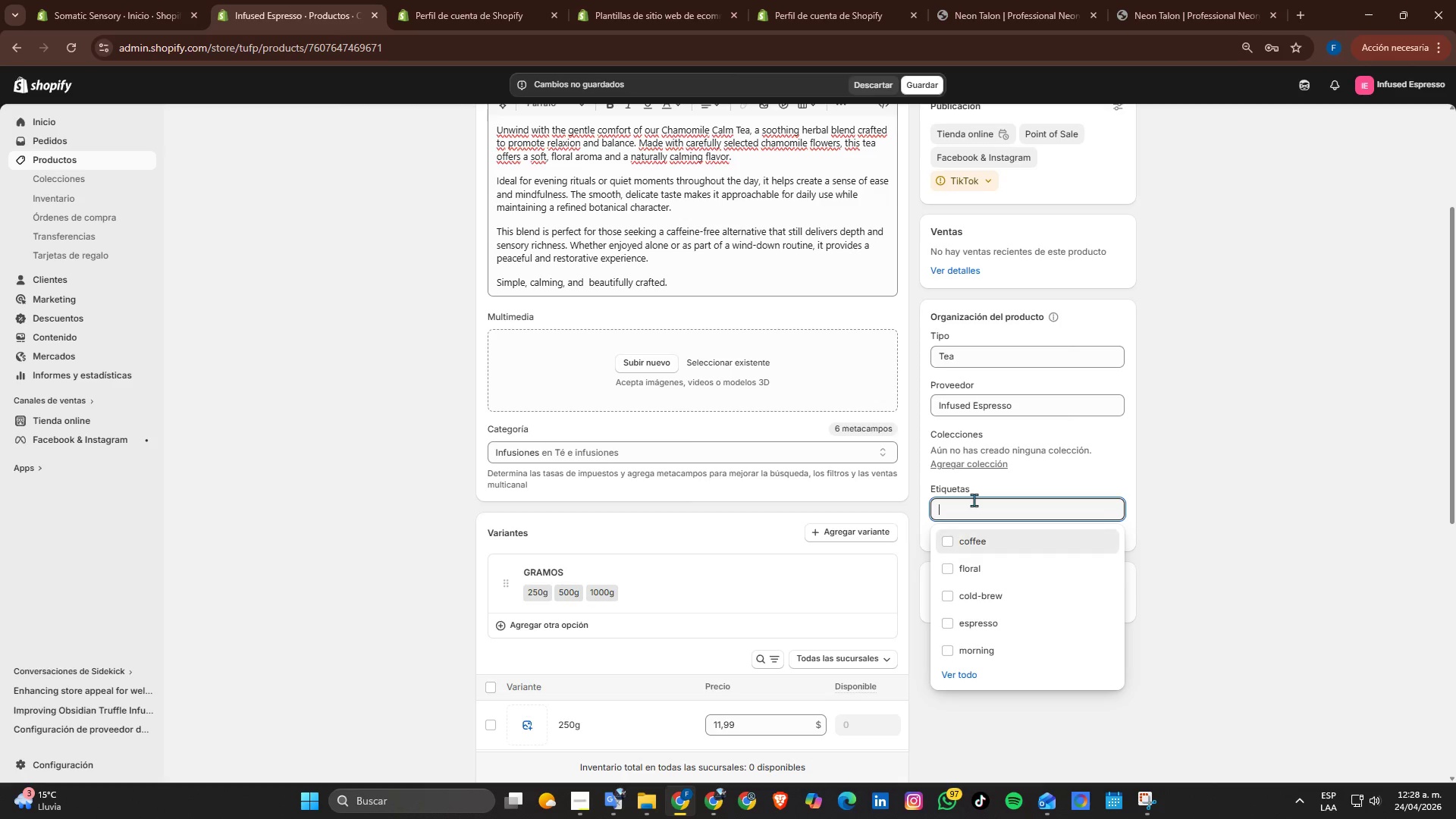 
type(calming)
 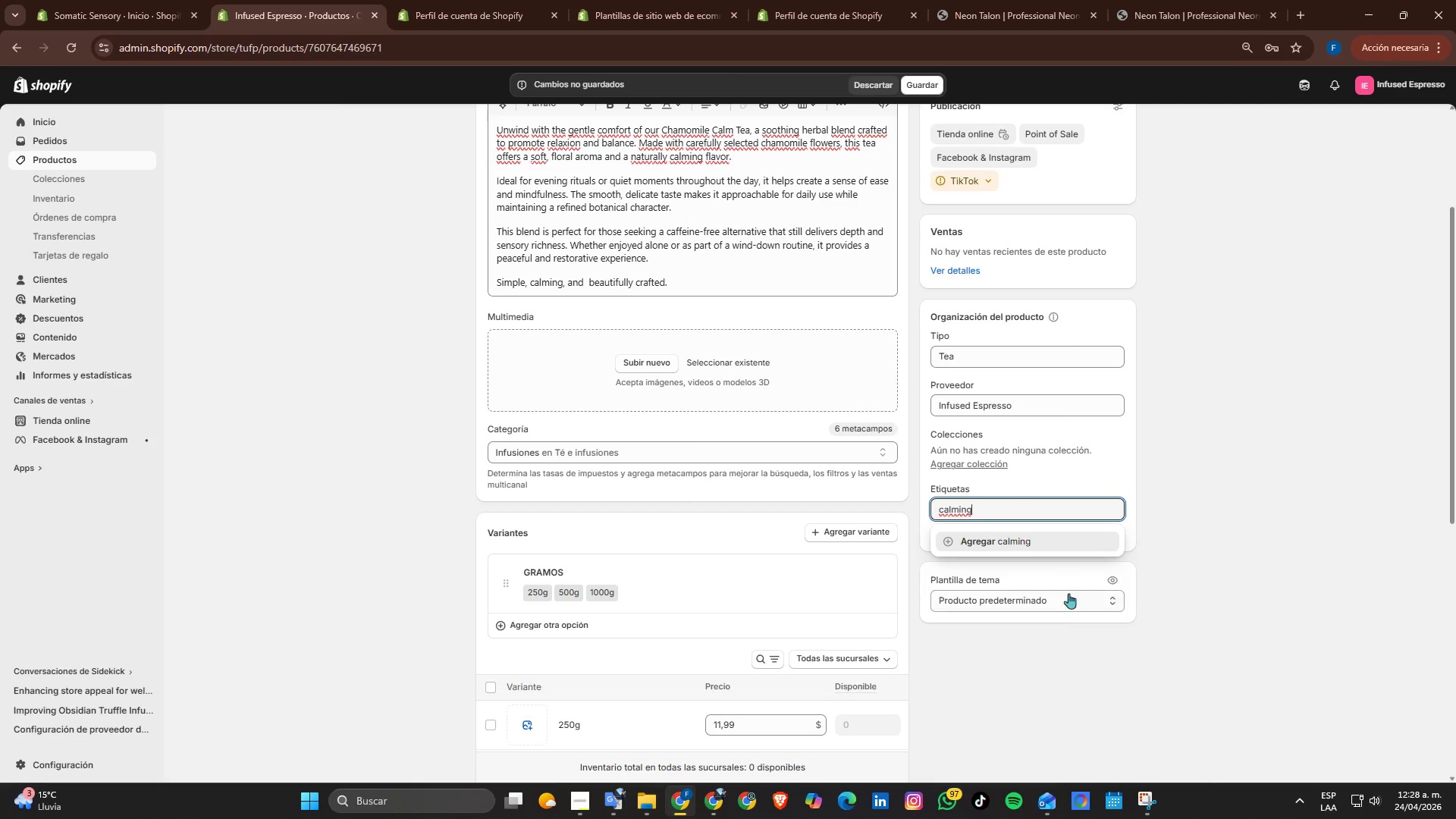 
left_click([1009, 539])
 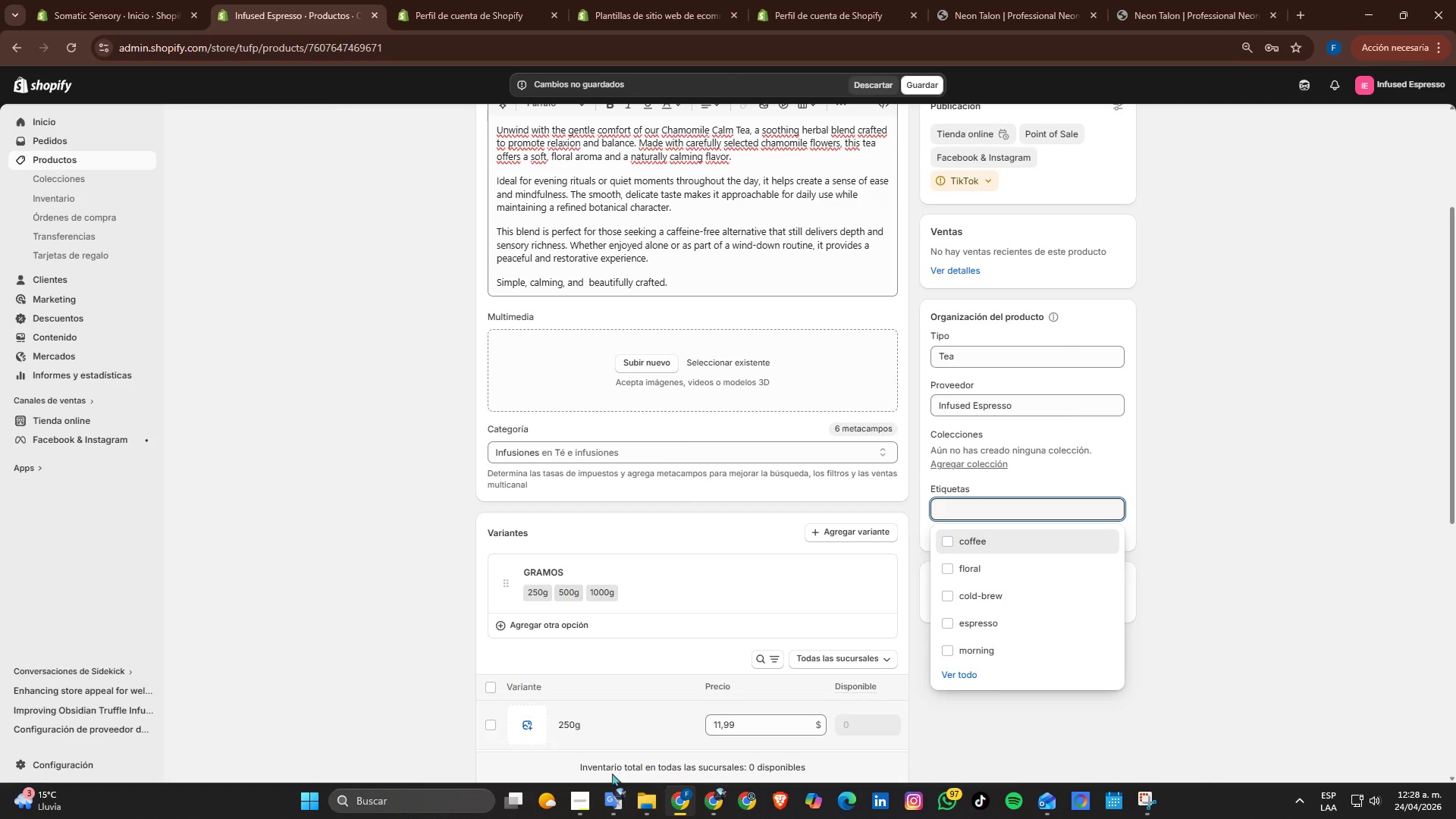 
left_click([570, 808])